 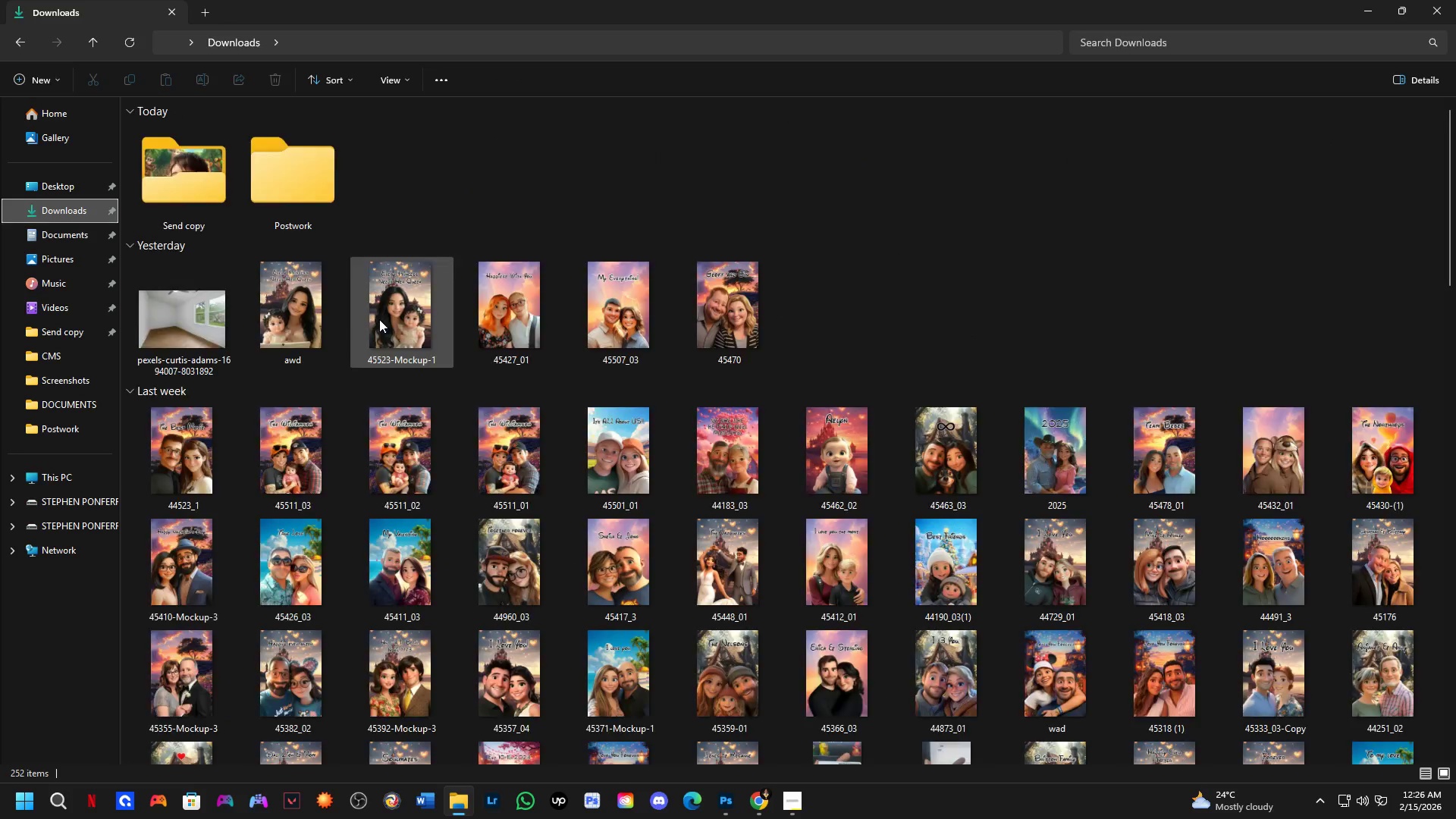 
double_click([290, 187])
 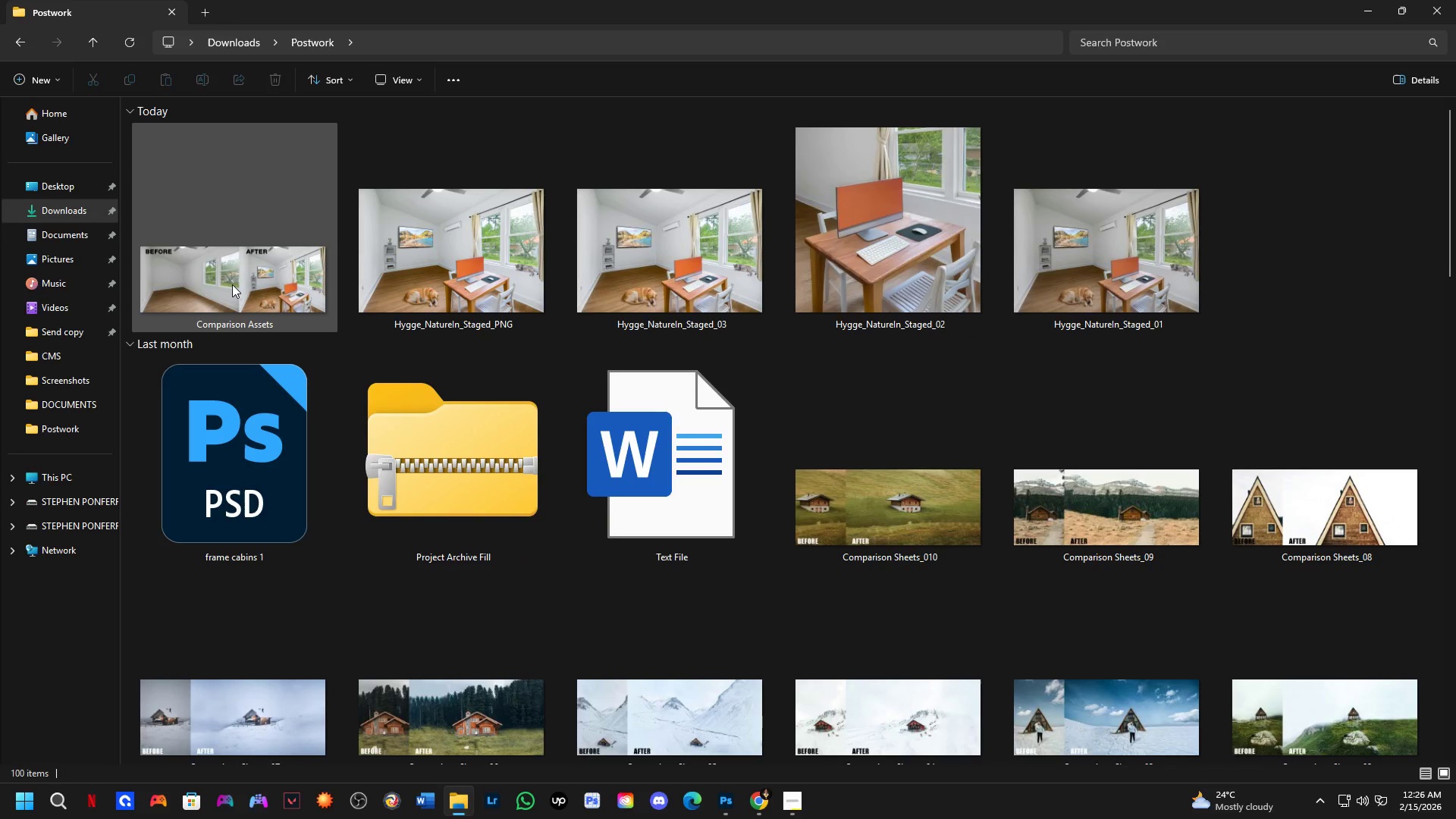 
left_click([231, 284])
 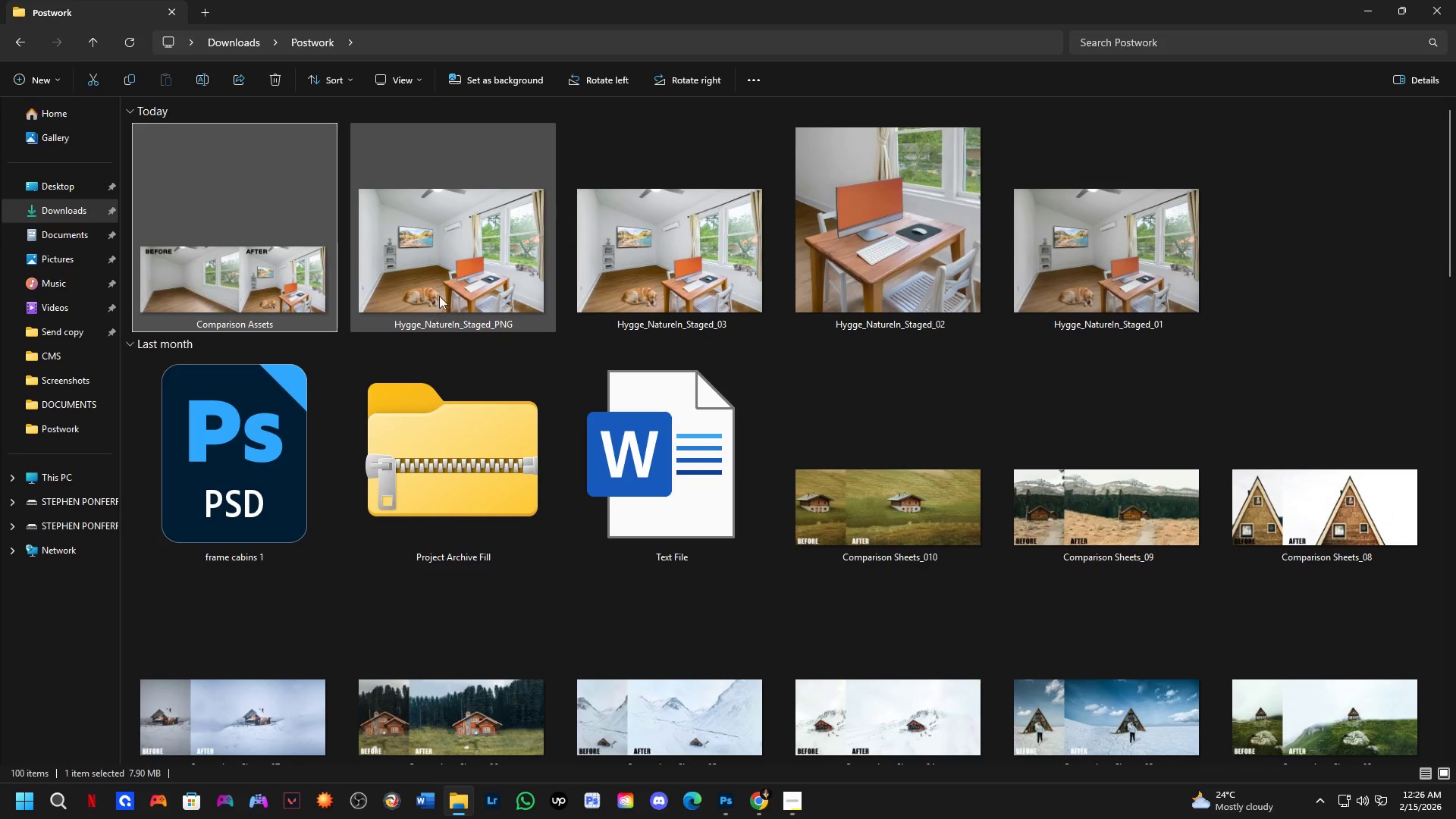 
hold_key(key=ControlLeft, duration=1.5)
left_click([444, 287])
 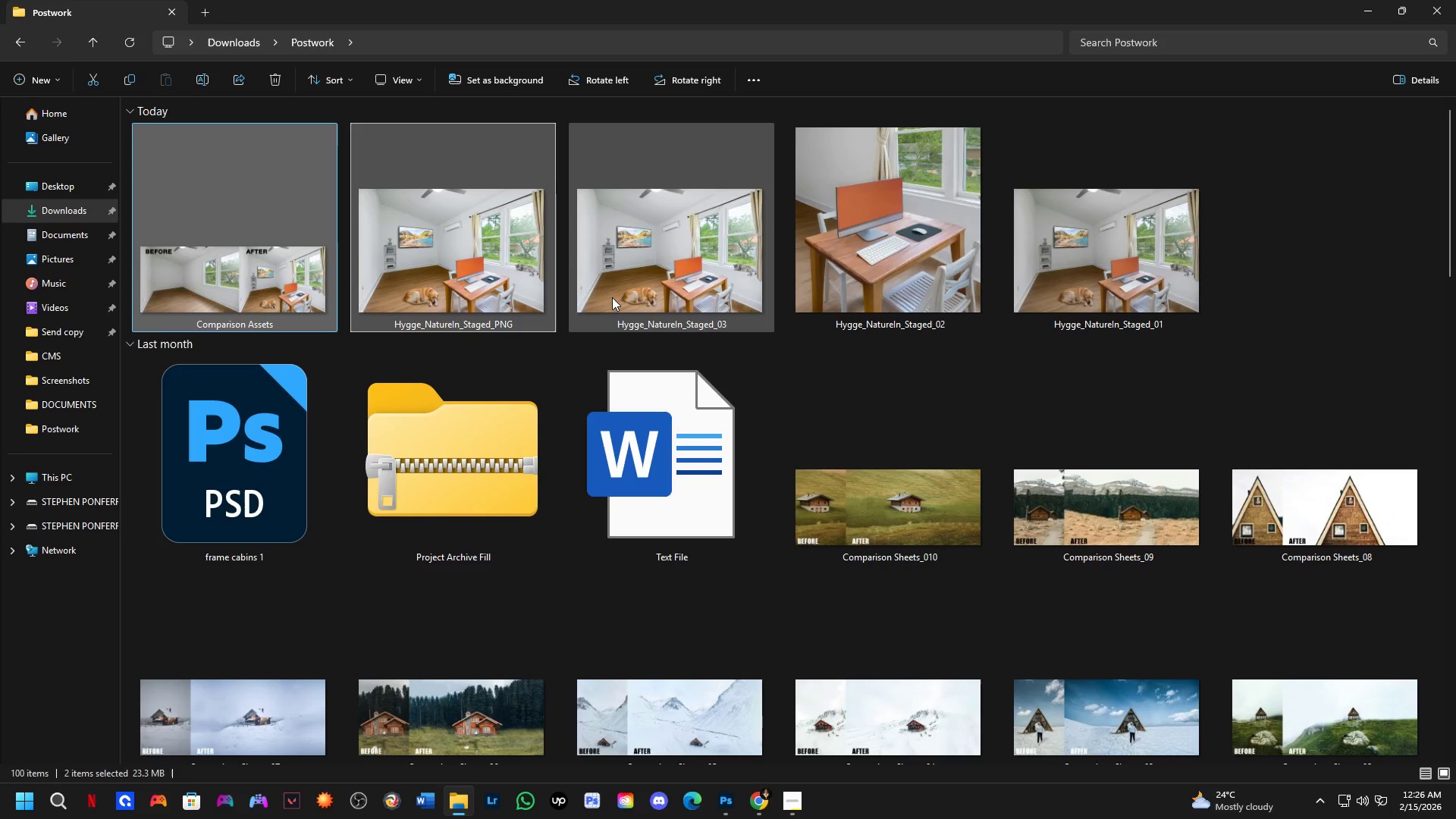 
double_click([613, 297])
 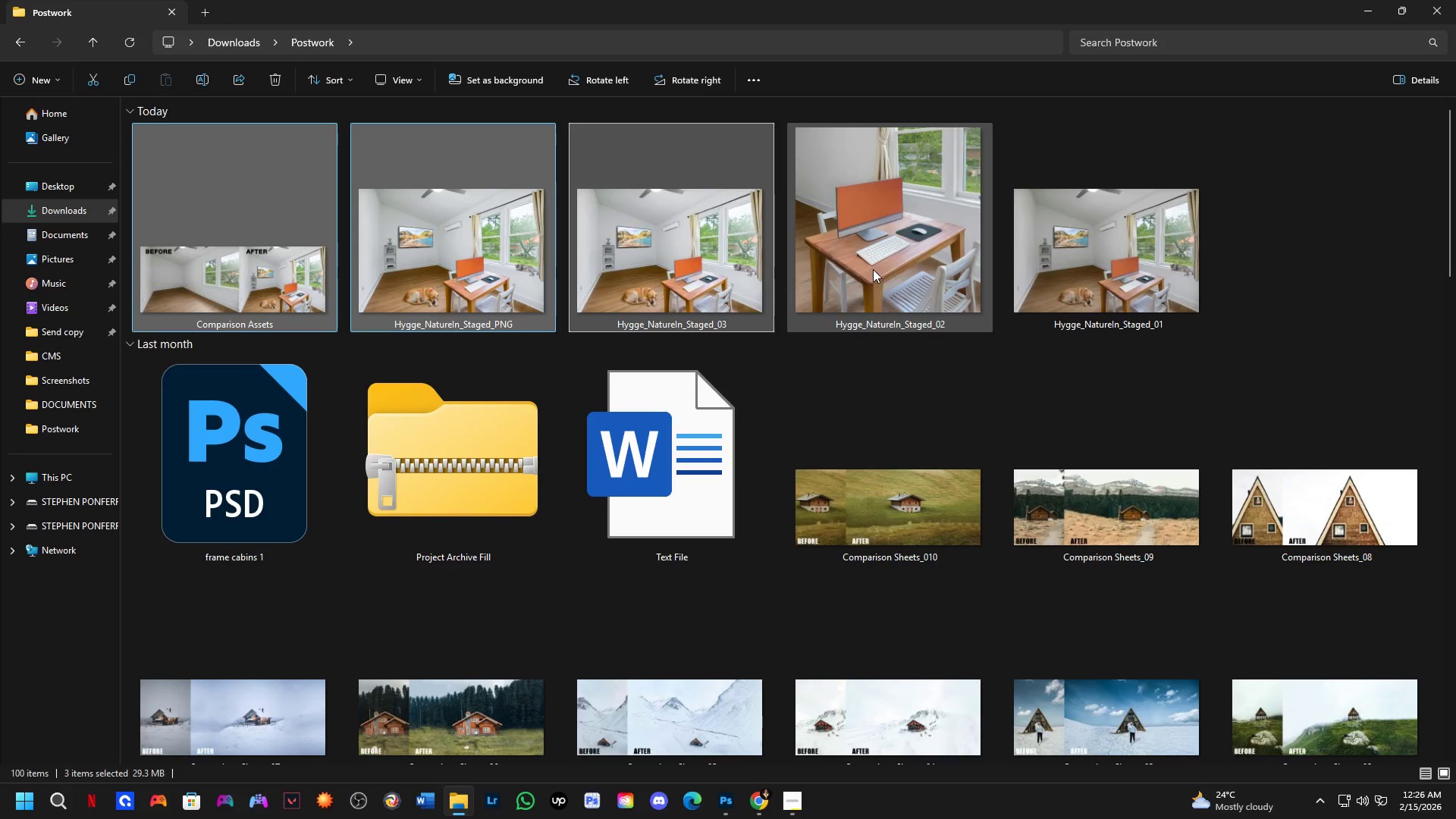 
key(Control+ControlLeft)
 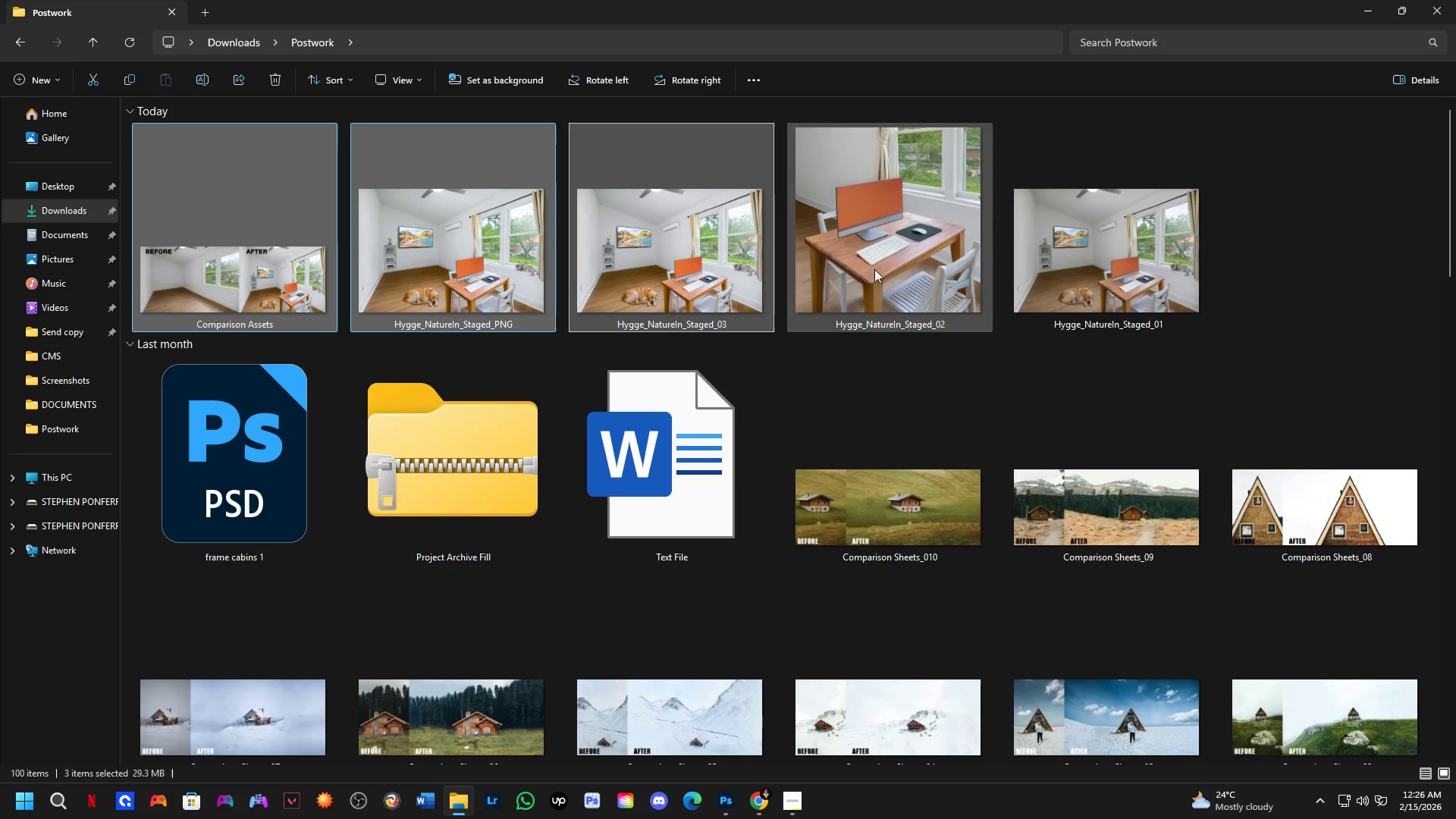 
key(Control+ControlLeft)
 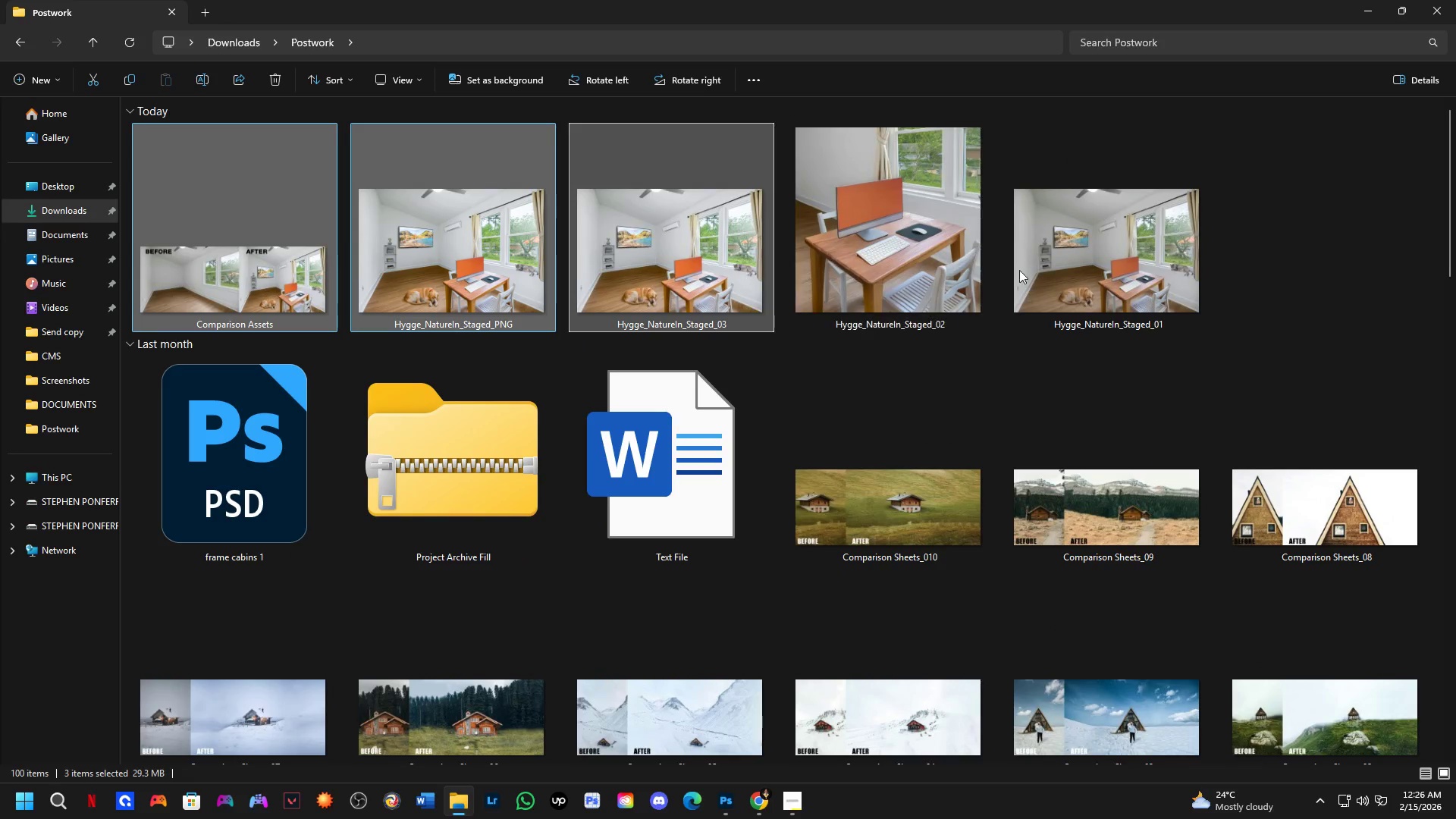 
key(Control+ControlLeft)